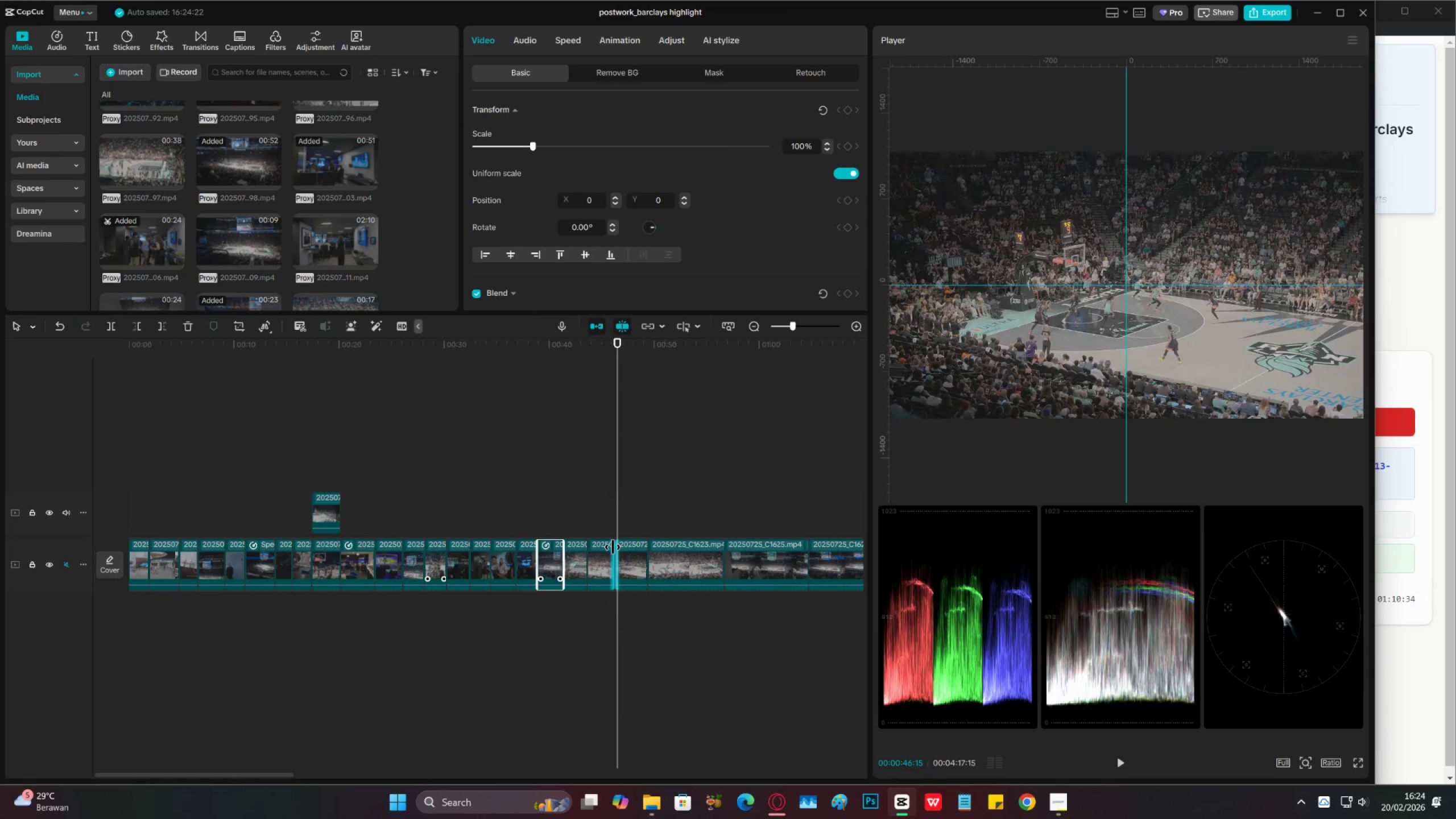 
key(Space)
 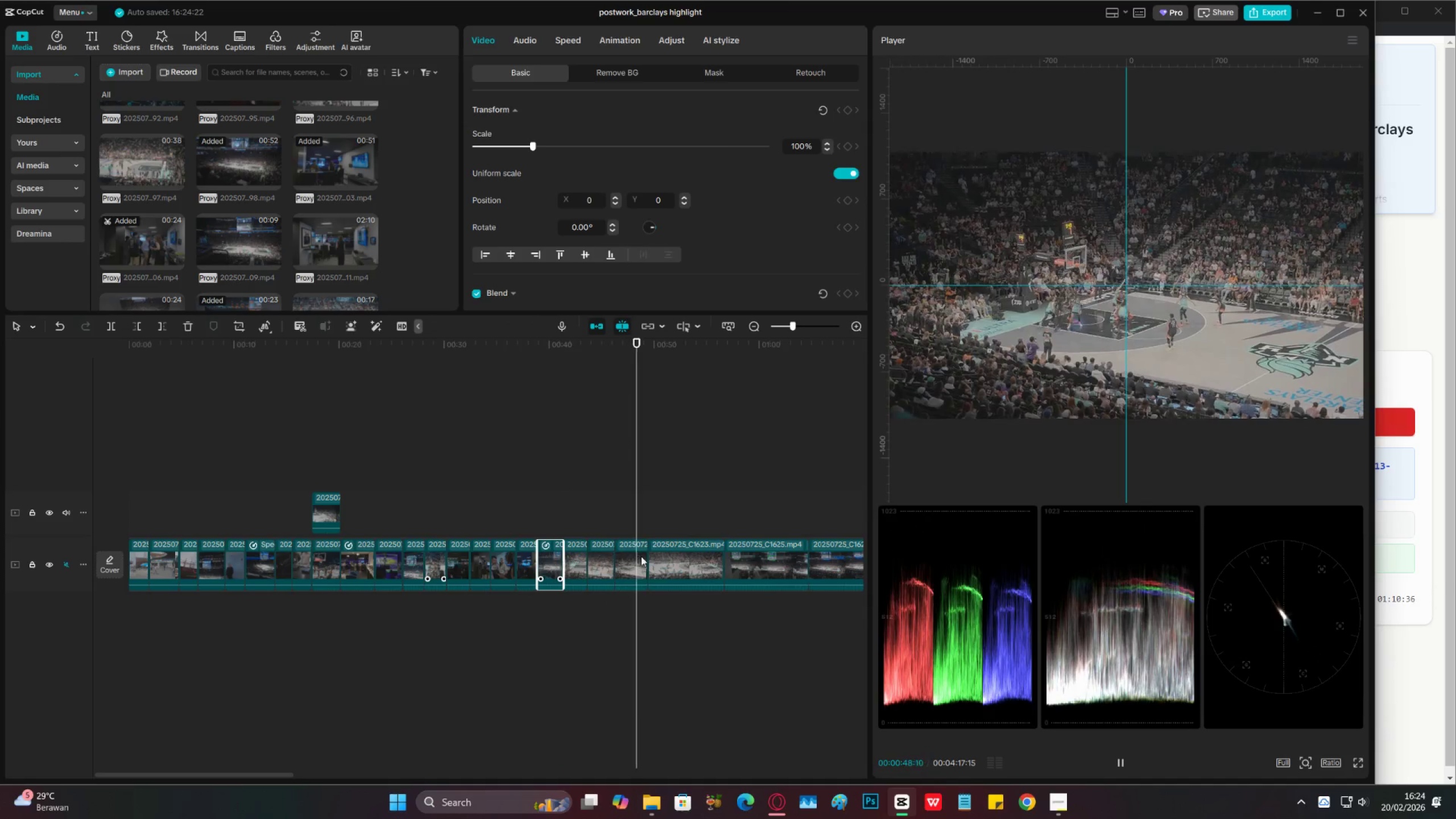 
key(Space)
 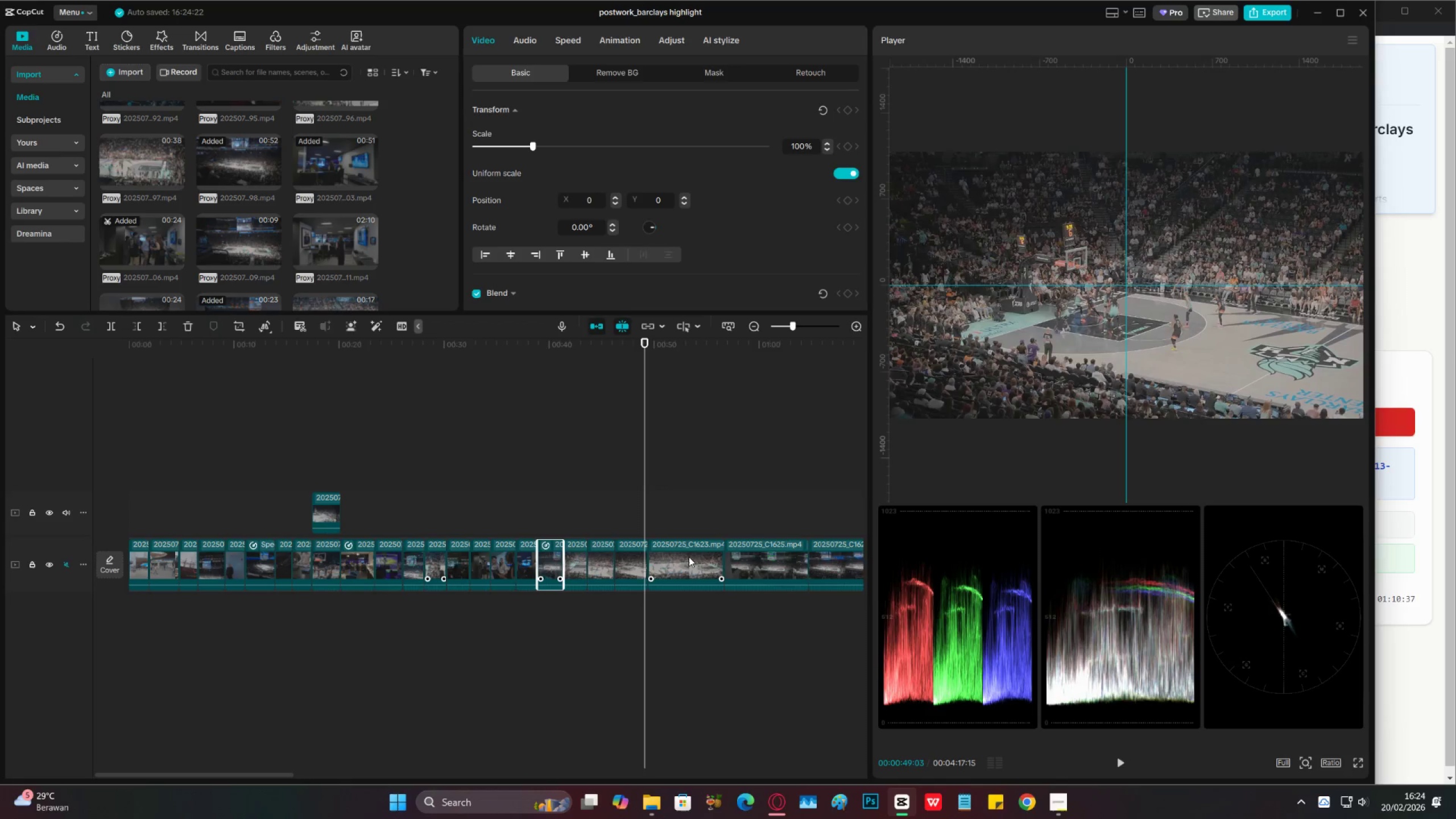 
left_click([689, 557])
 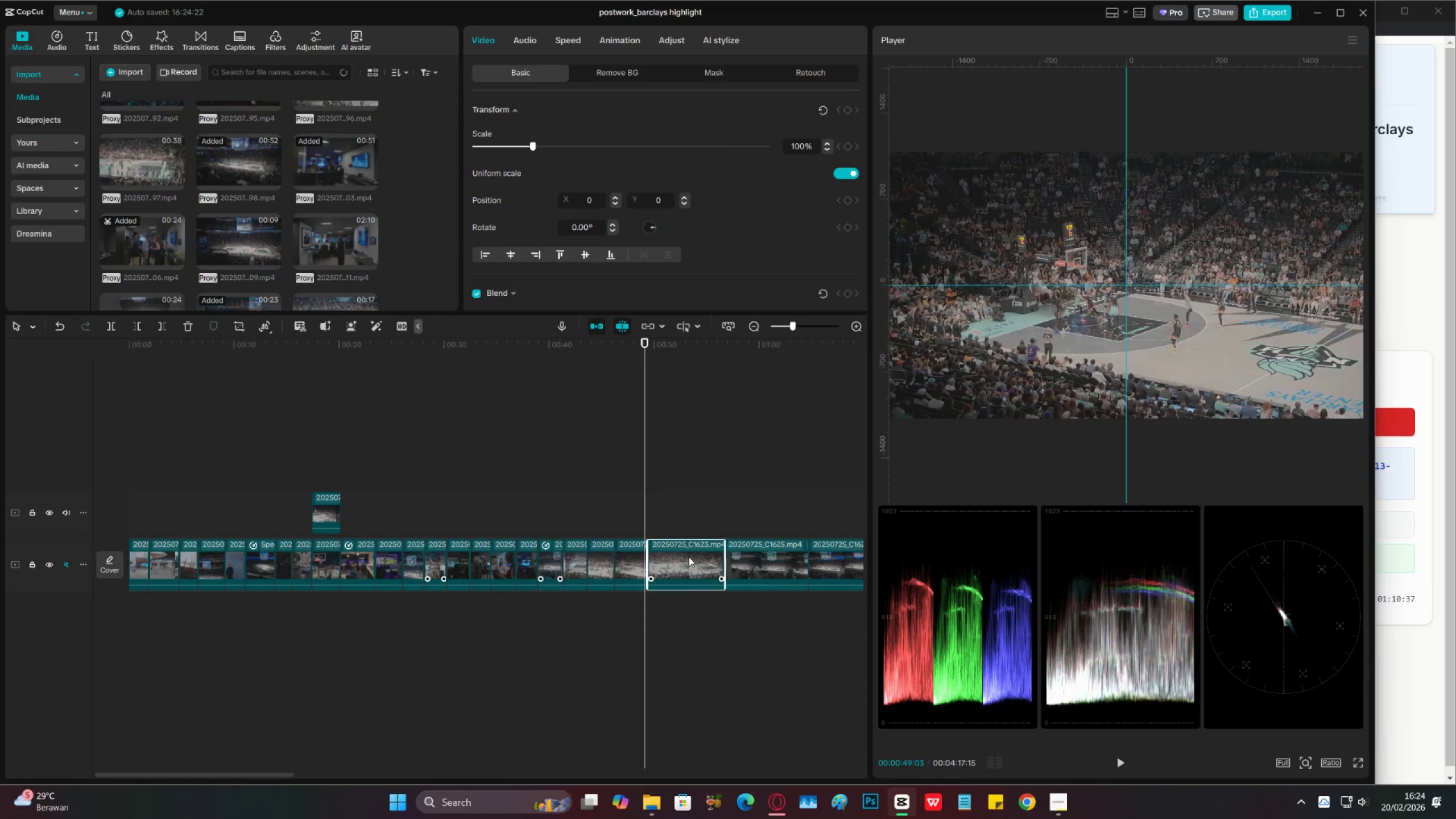 
key(X)
 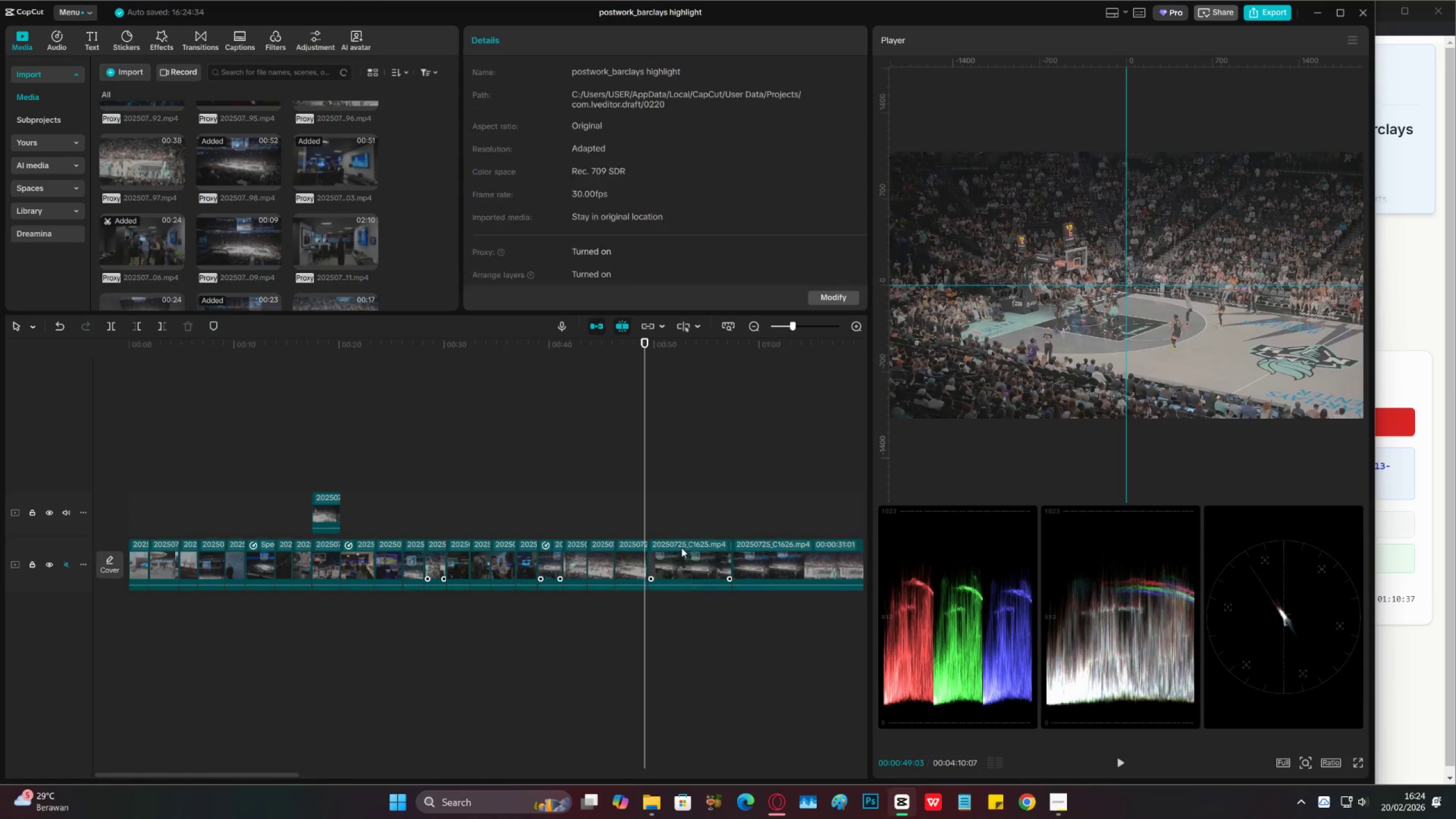 
key(Space)
 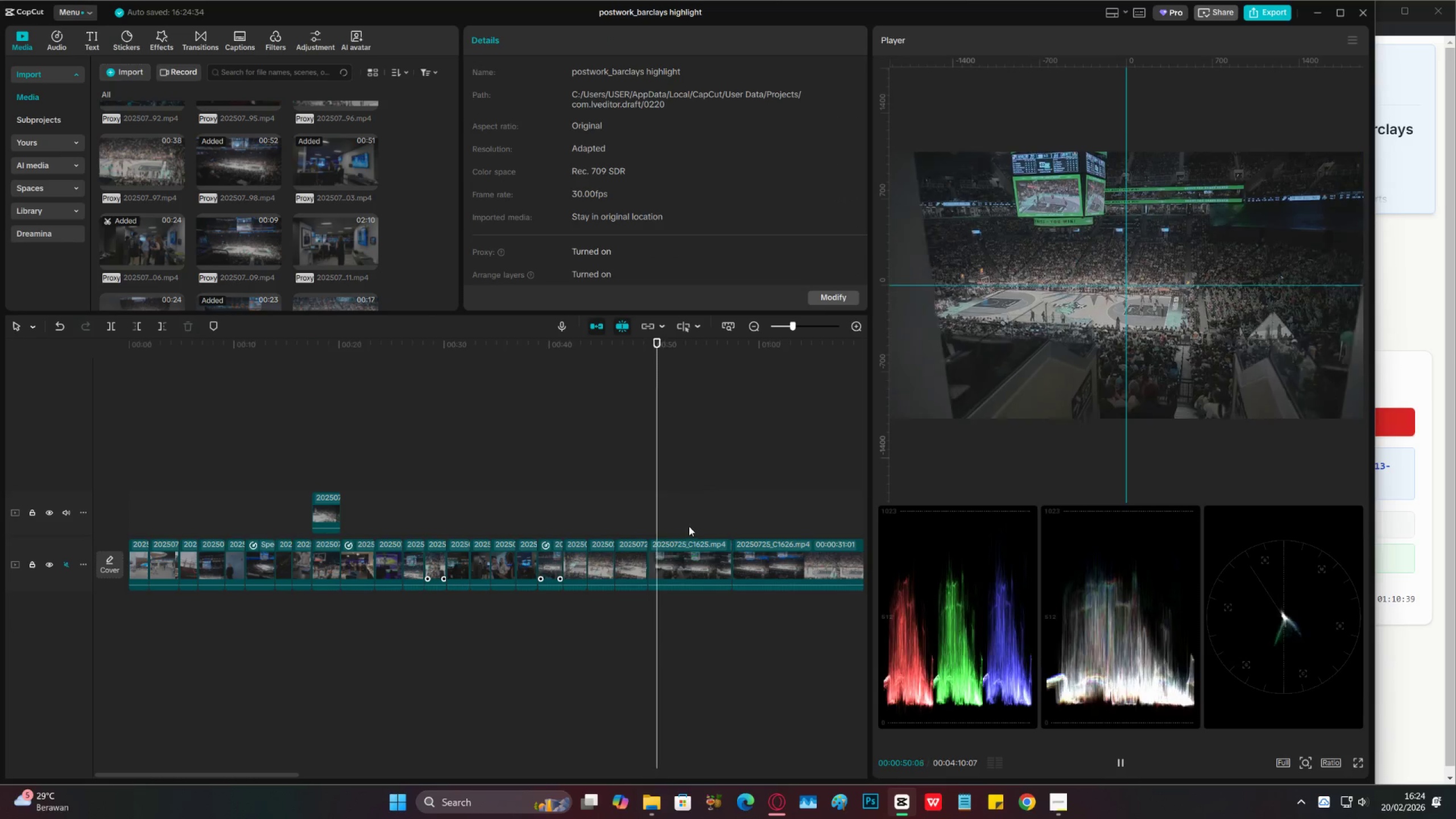 
left_click([693, 559])
 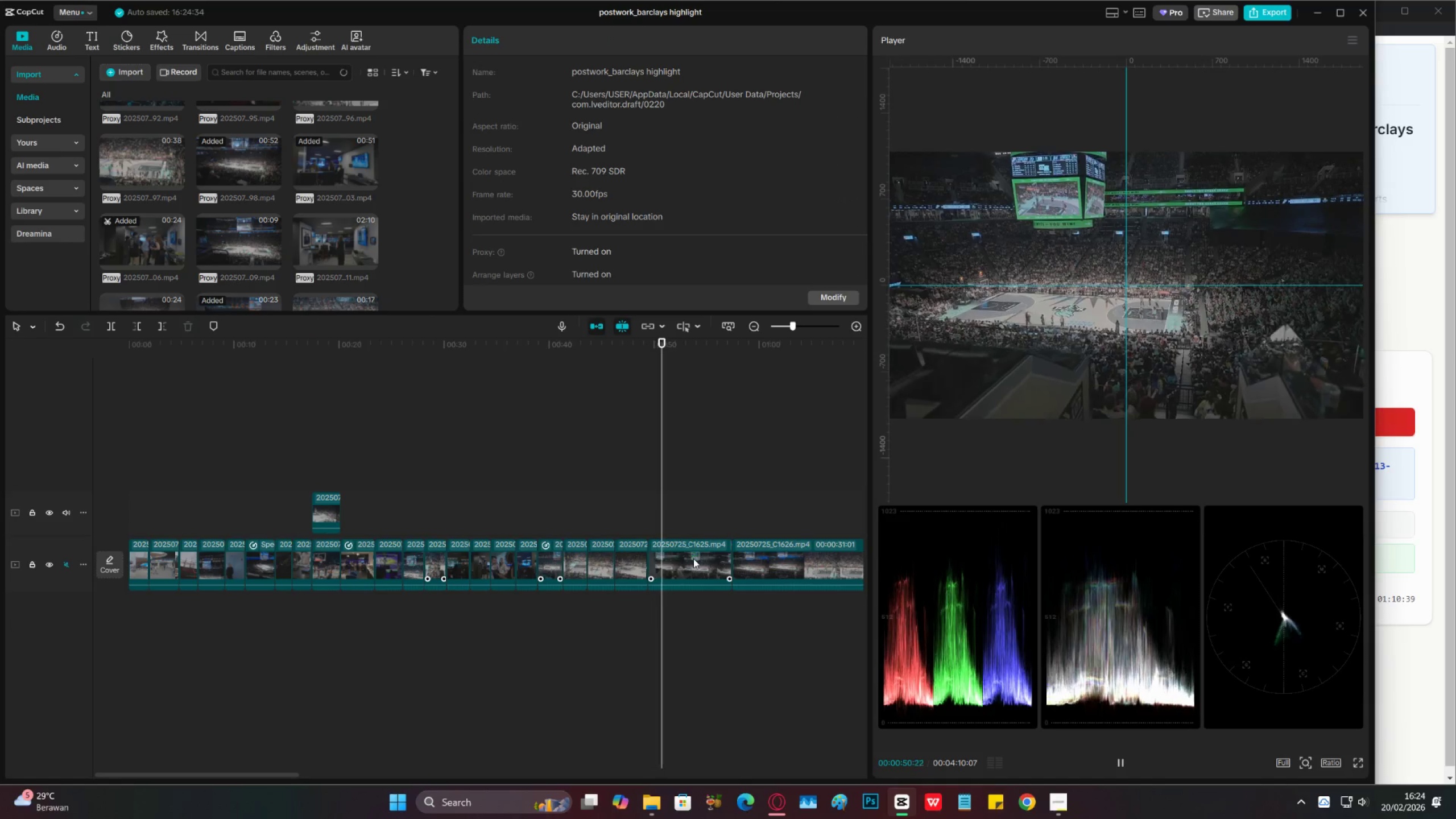 
key(X)
 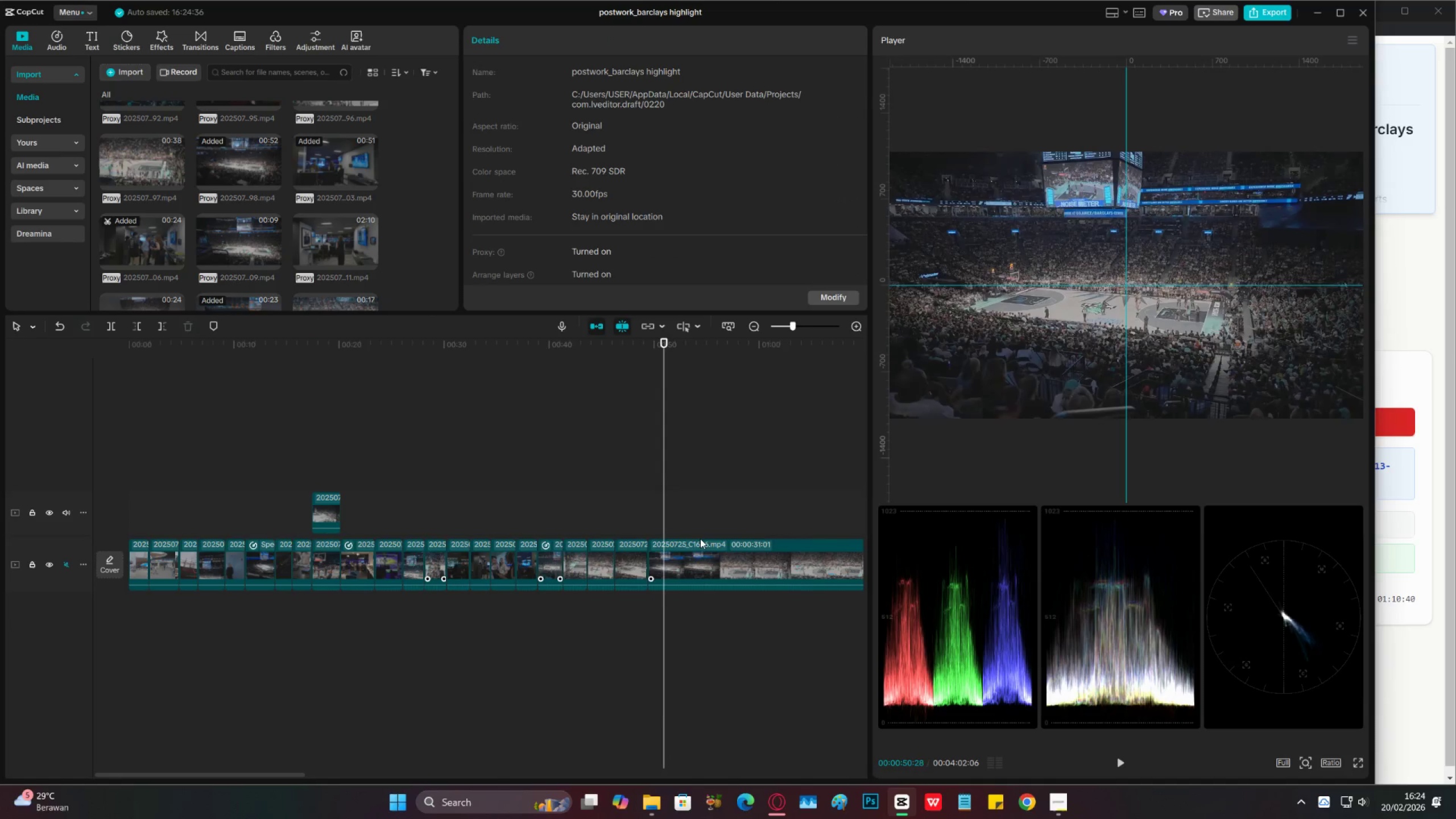 
key(Space)
 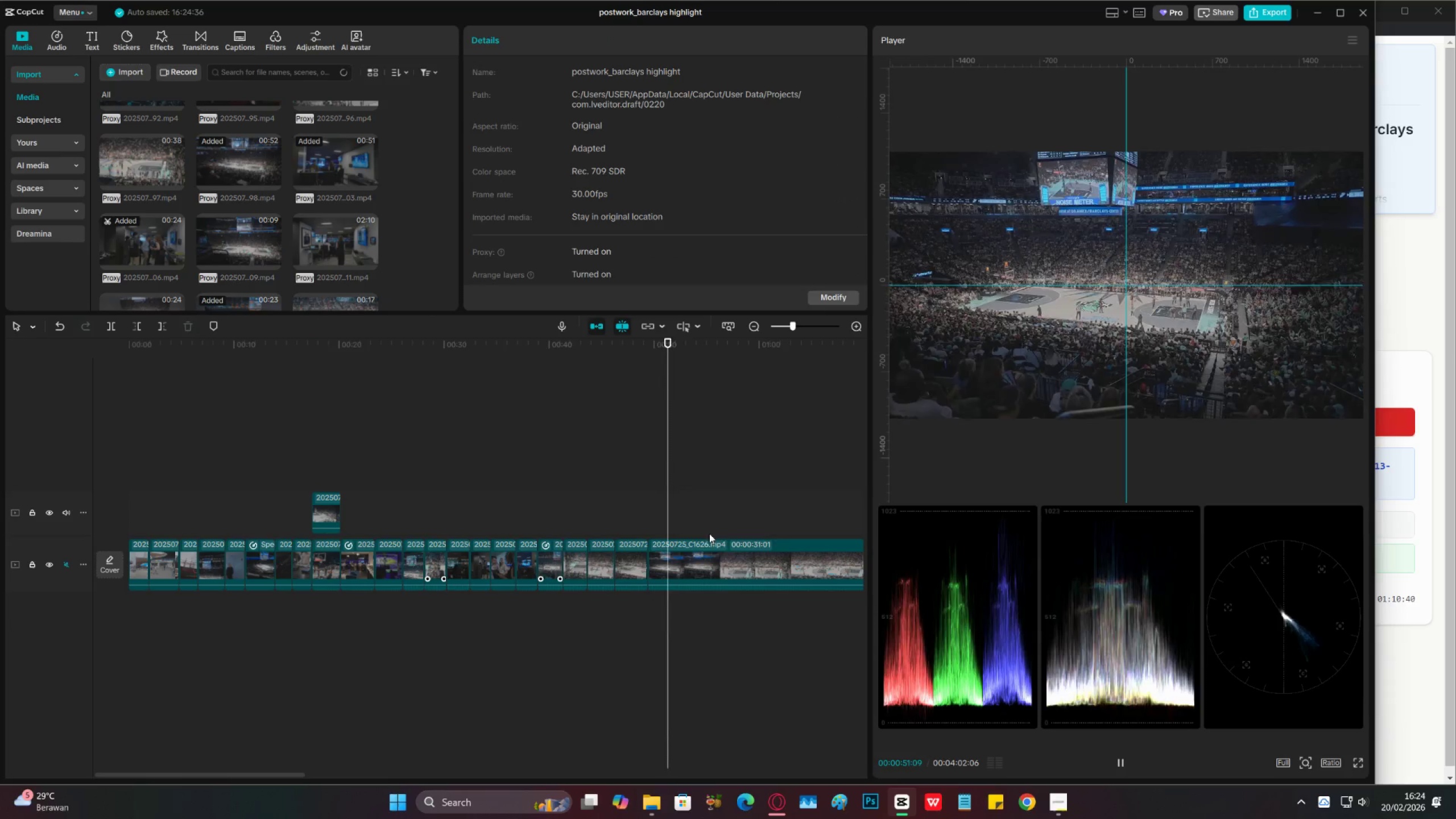 
left_click([726, 552])
 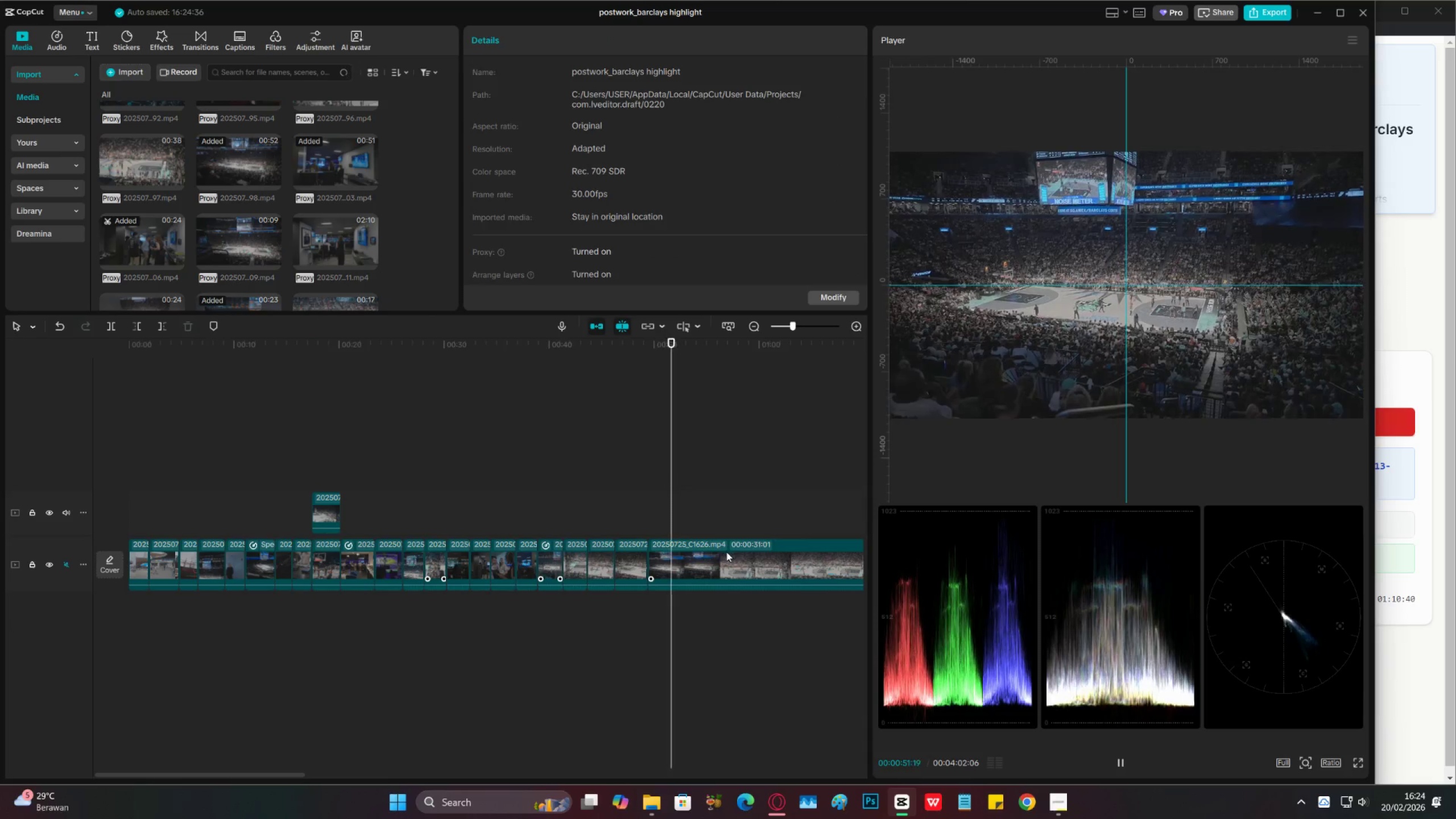 
key(X)
 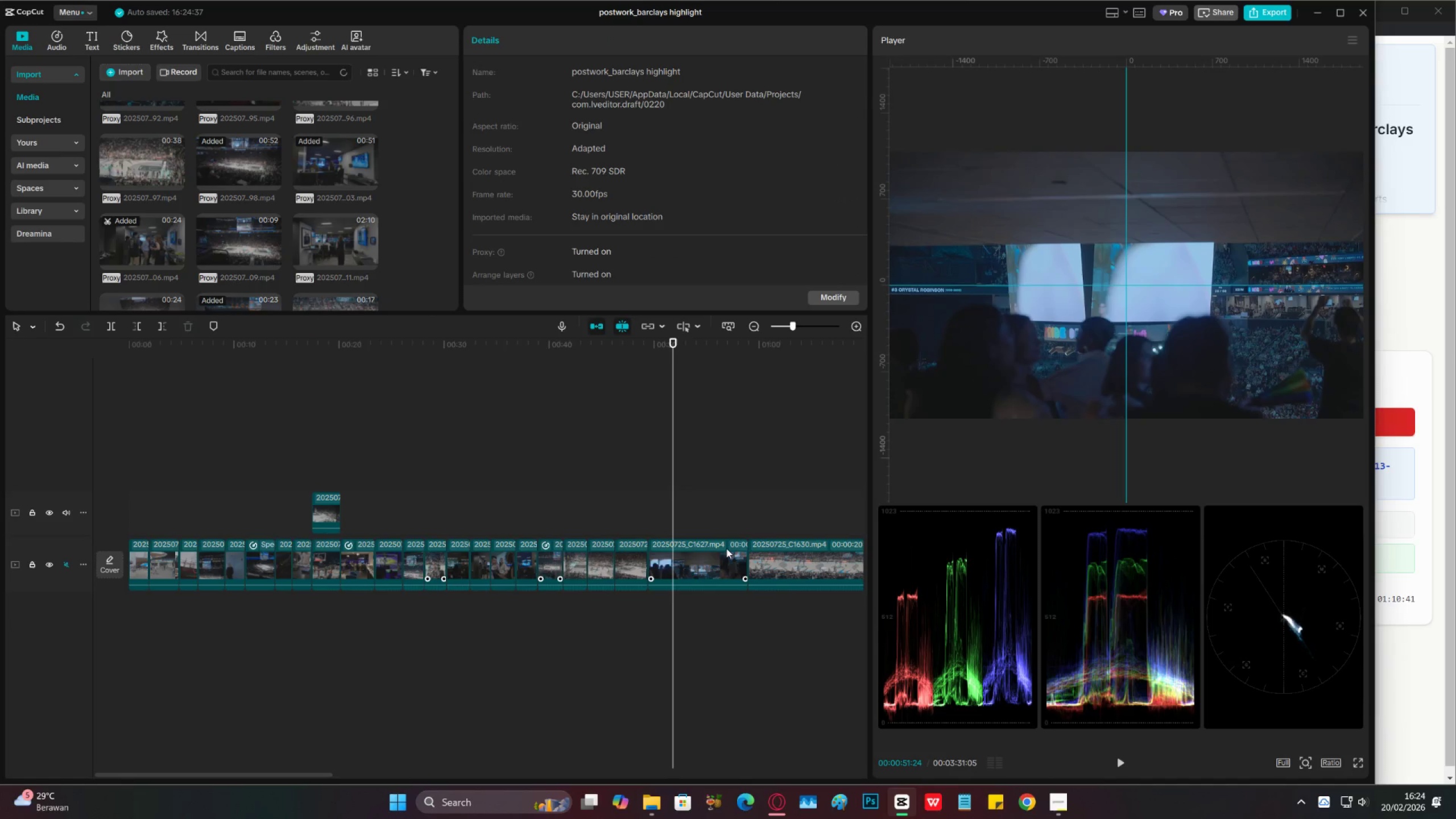 
key(Control+Z)
 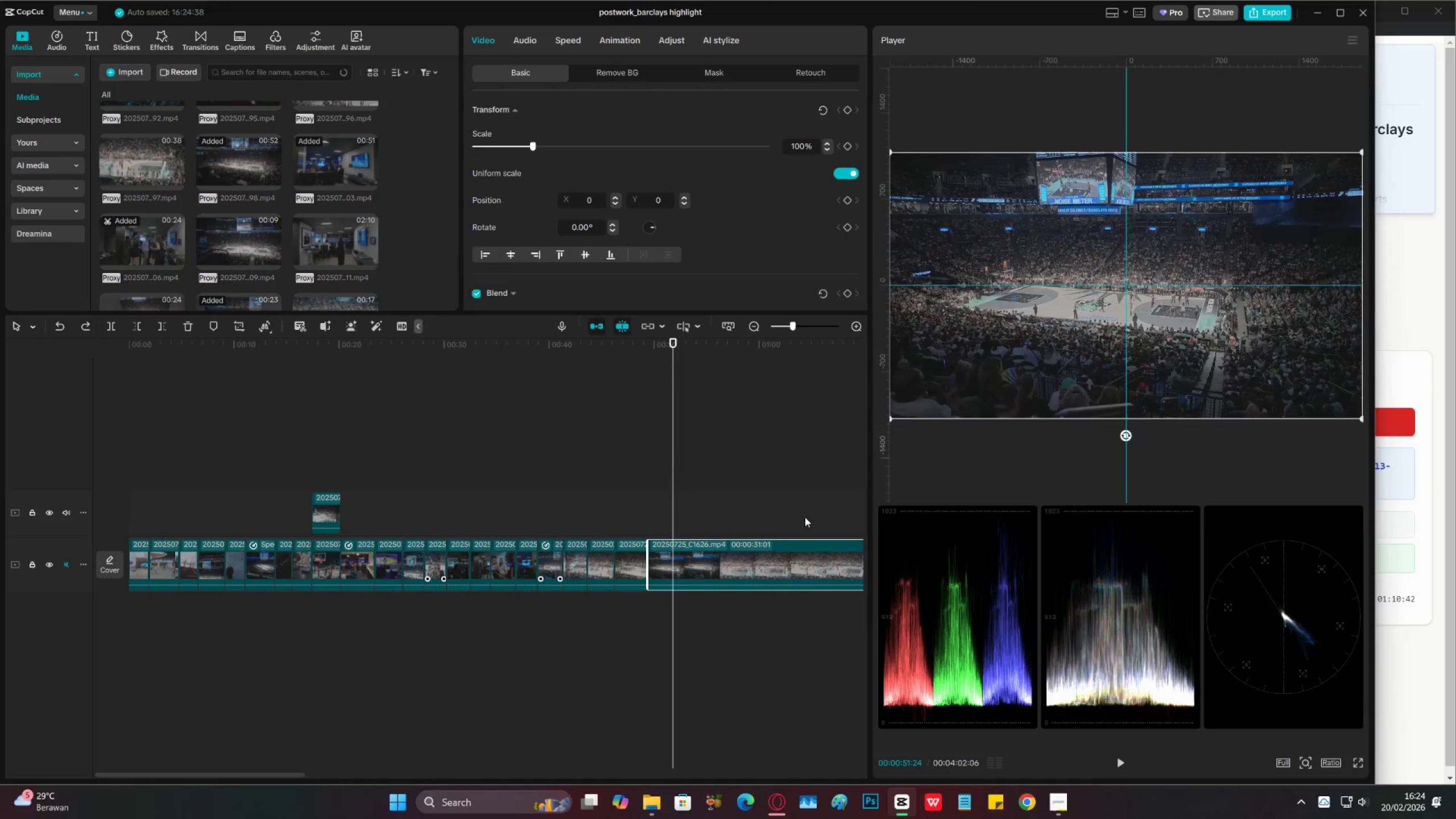 
left_click([835, 502])
 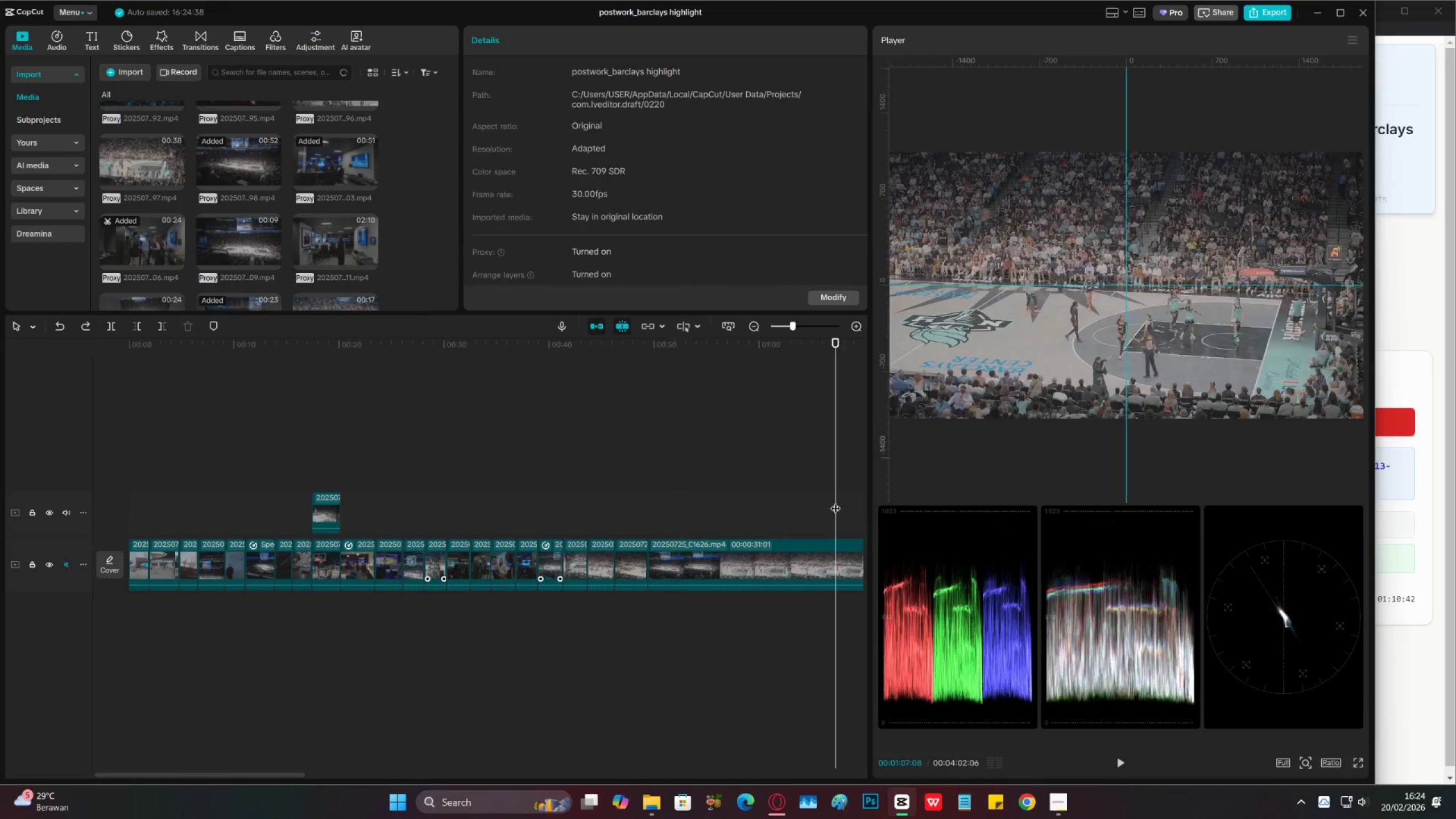 
left_click_drag(start_coordinate=[835, 501], to_coordinate=[536, 530])
 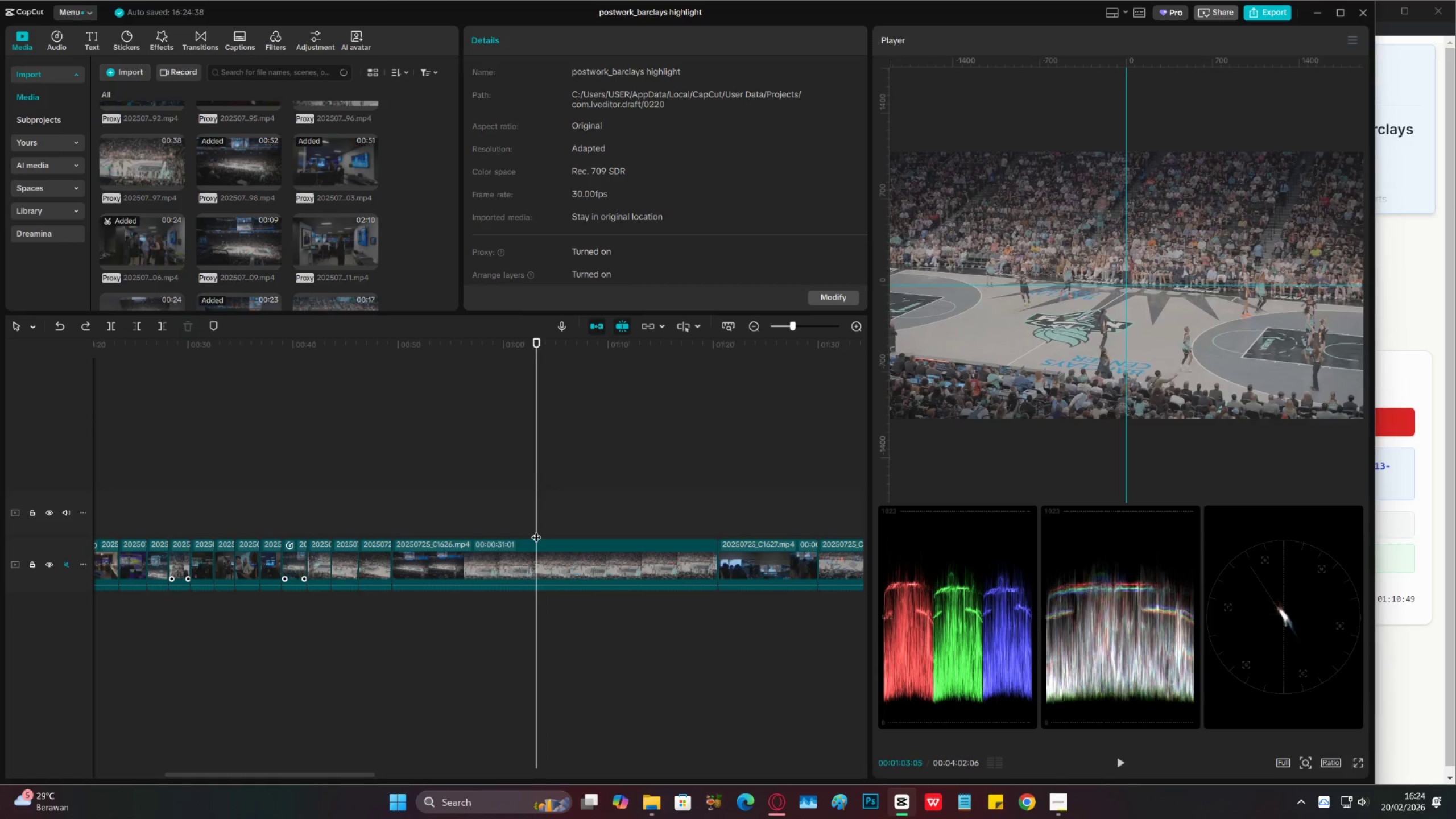 
key(Space)